 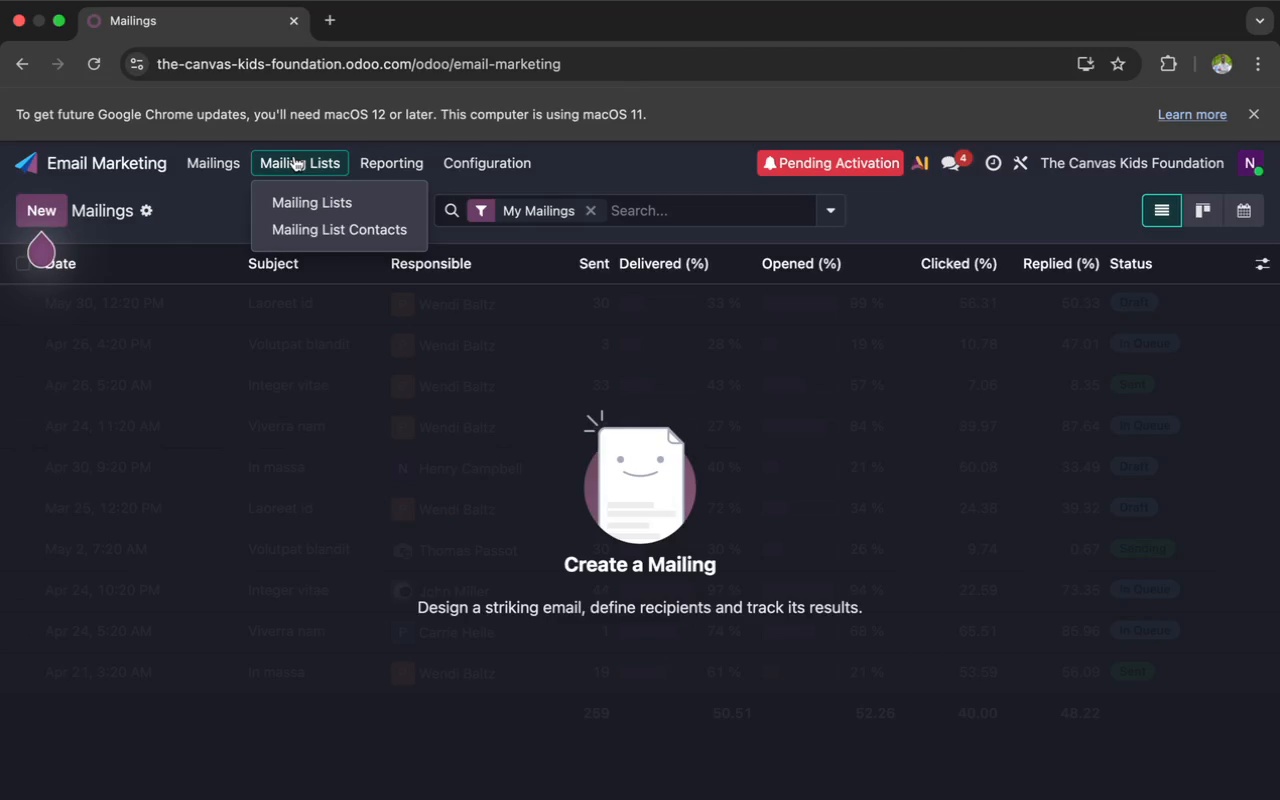 
left_click([329, 224])
 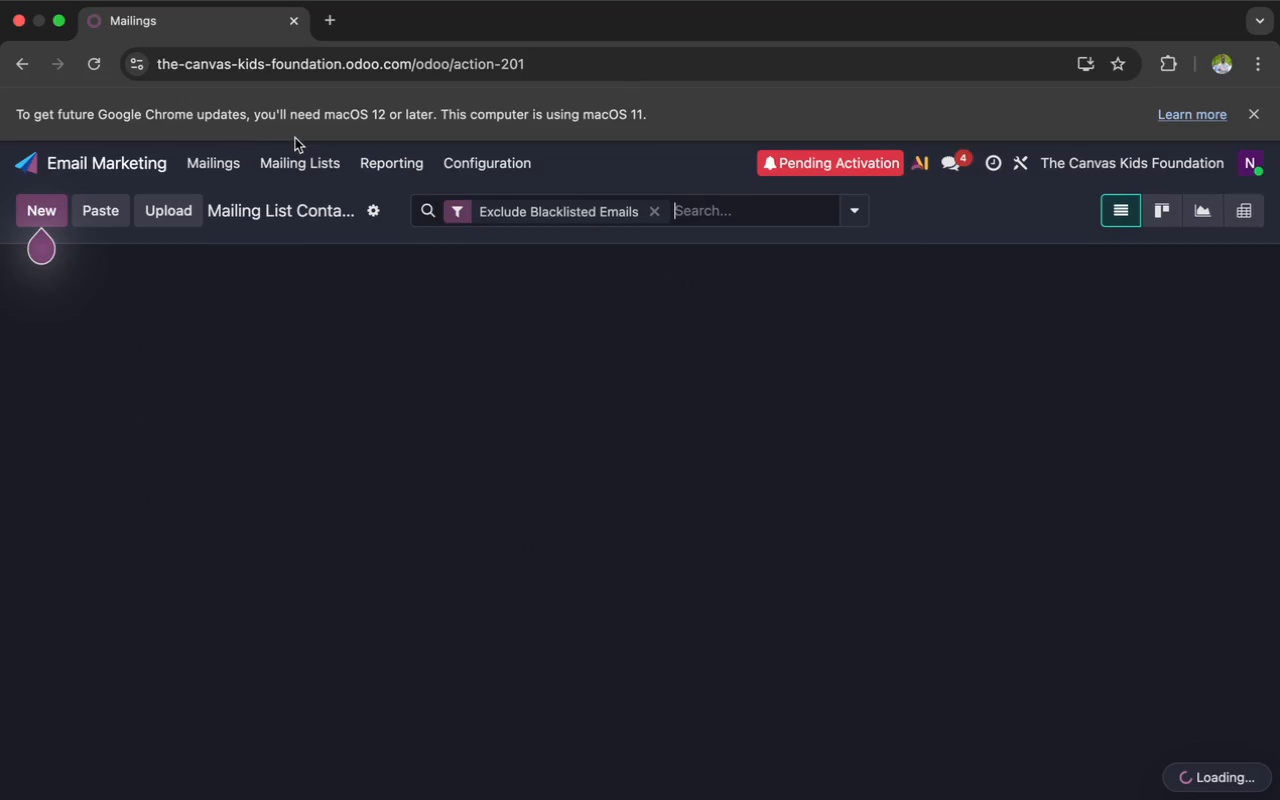 
left_click([283, 160])
 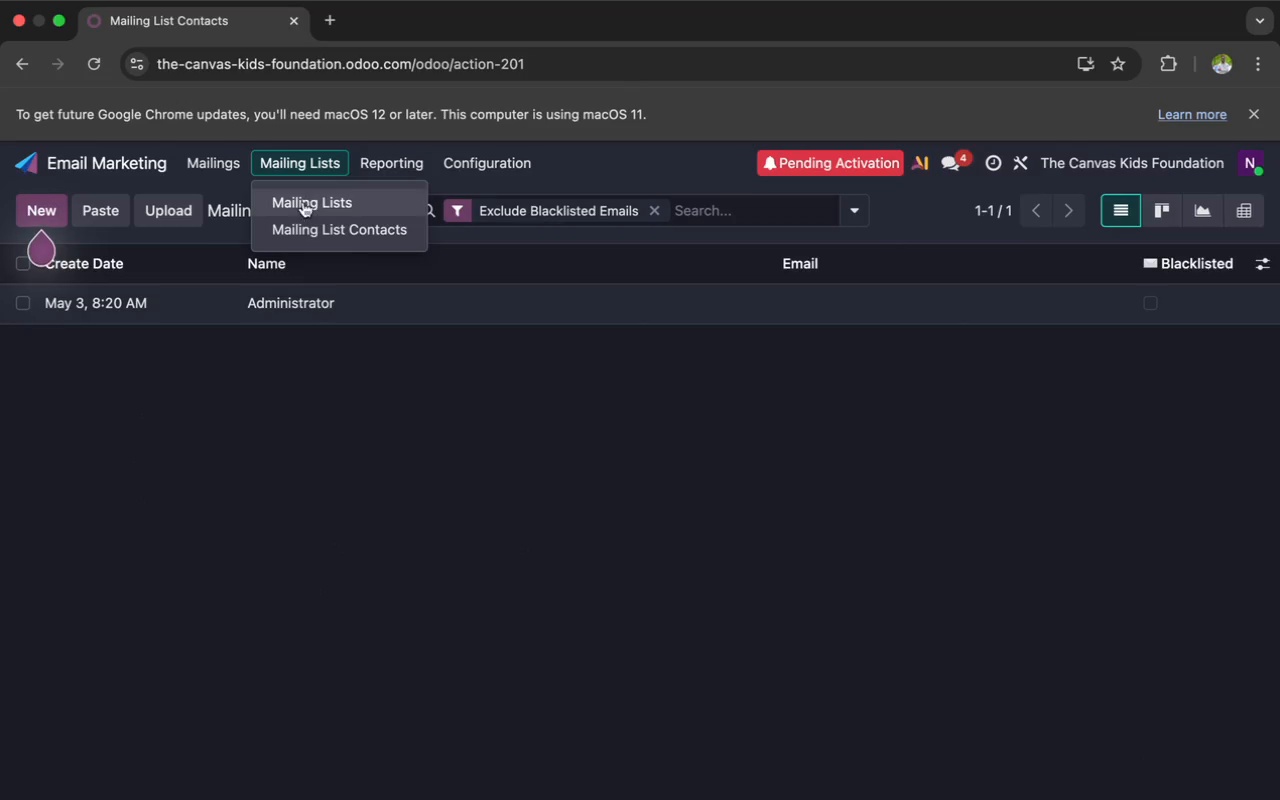 
left_click([302, 203])
 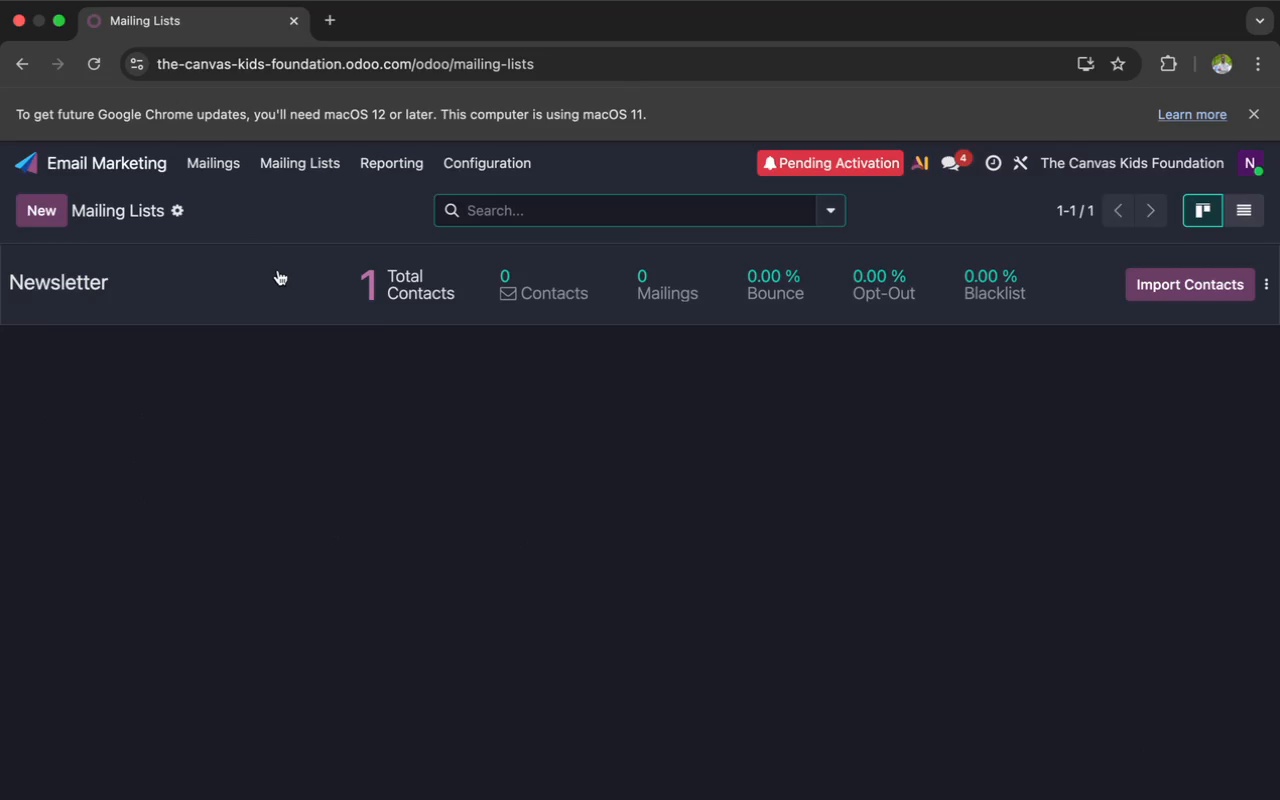 
left_click([275, 273])
 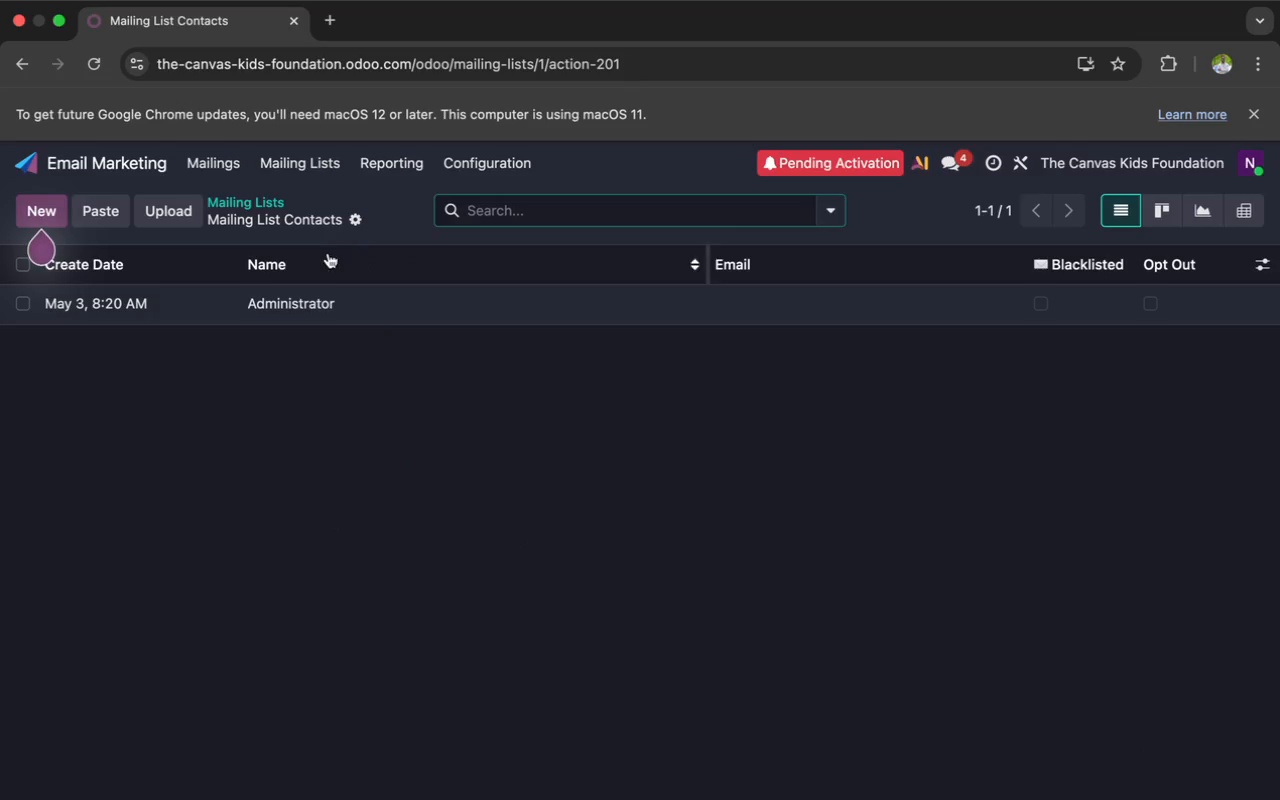 
left_click([311, 279])
 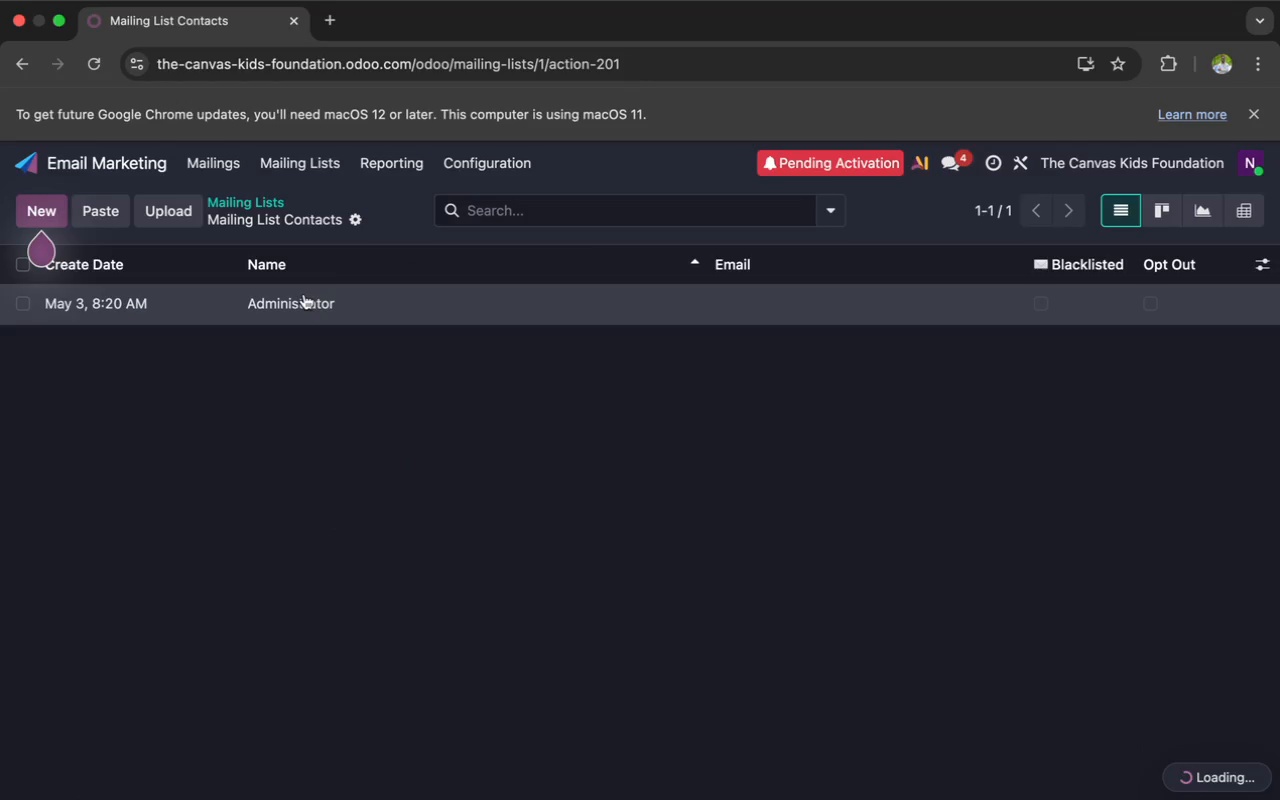 
left_click([304, 294])
 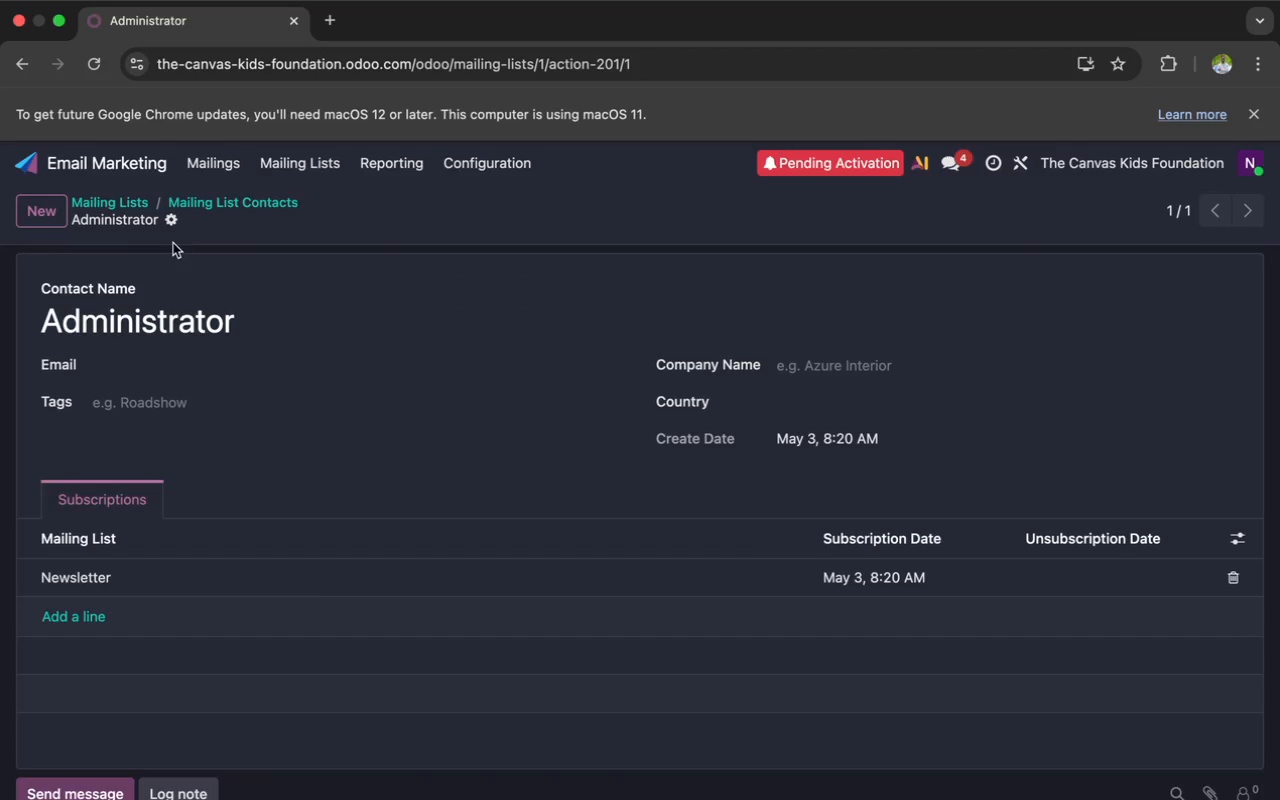 
left_click([169, 225])
 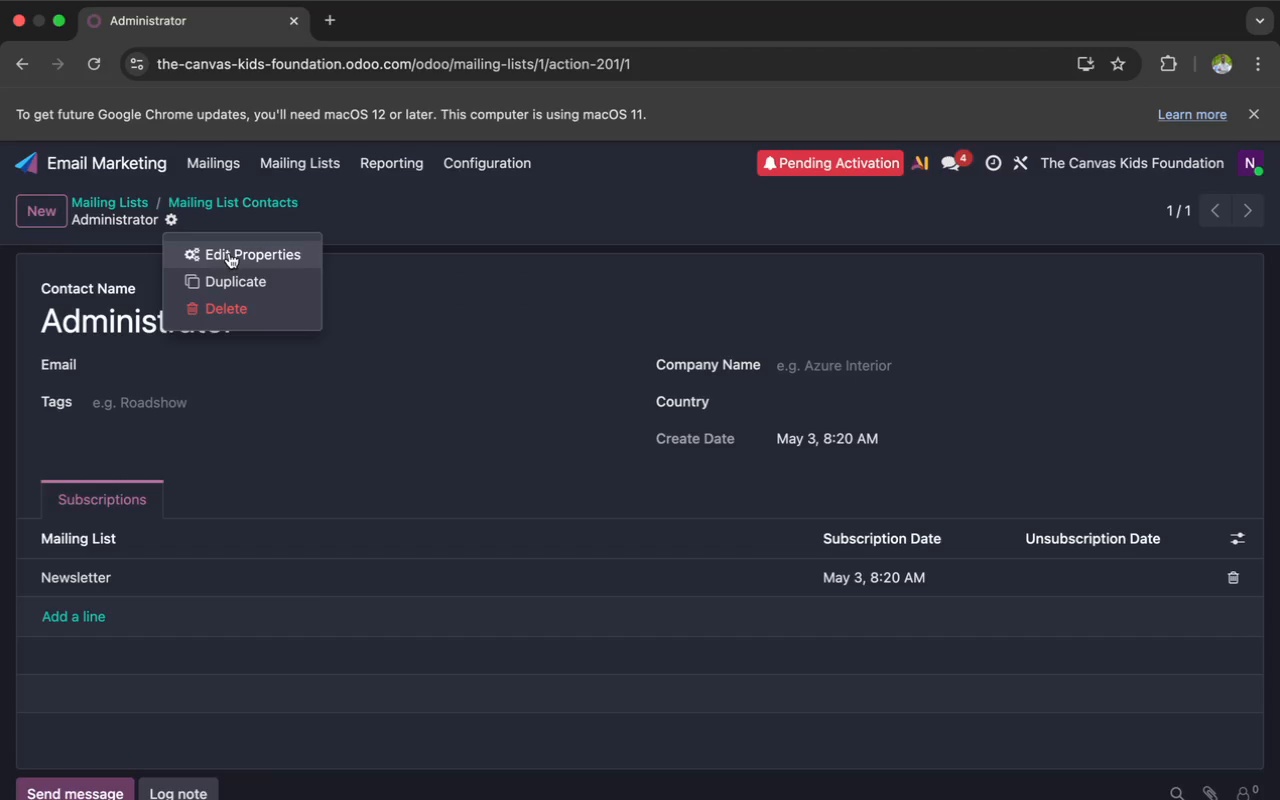 
left_click([230, 254])
 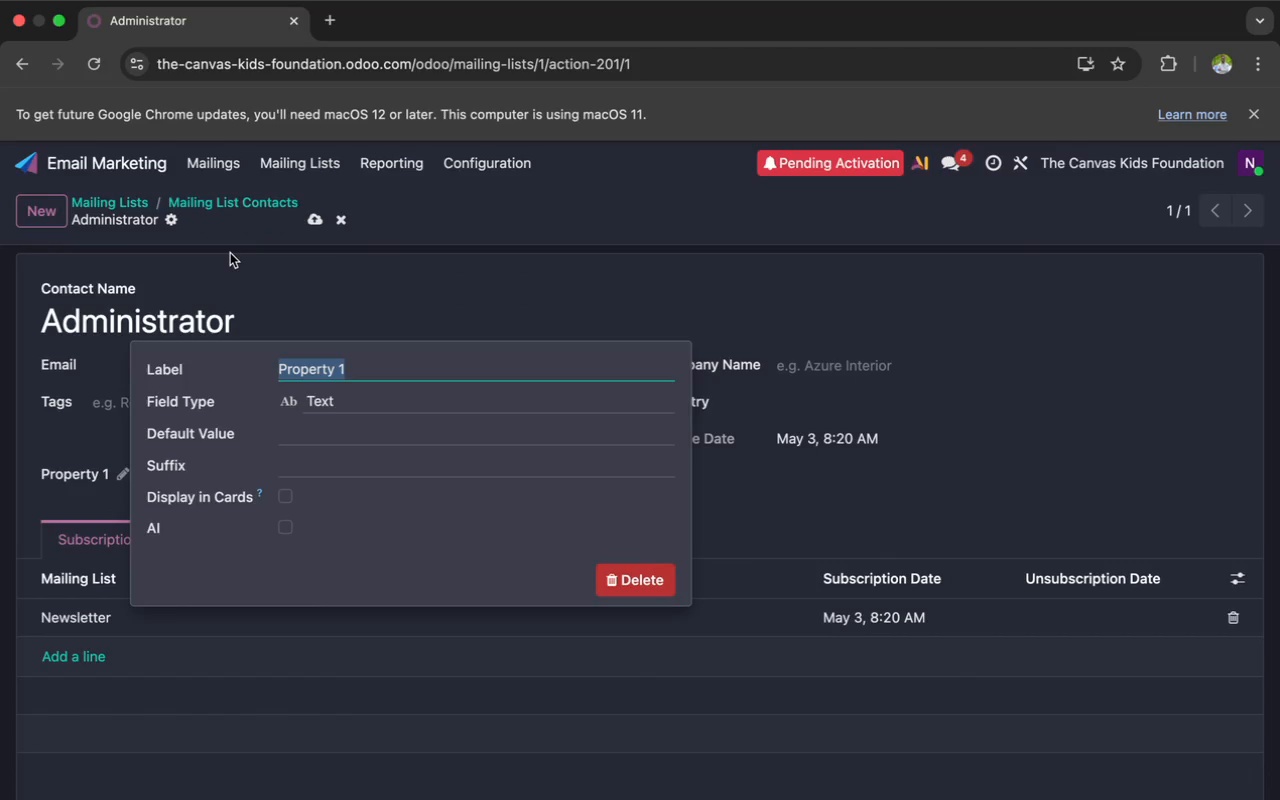 
wait(11.77)
 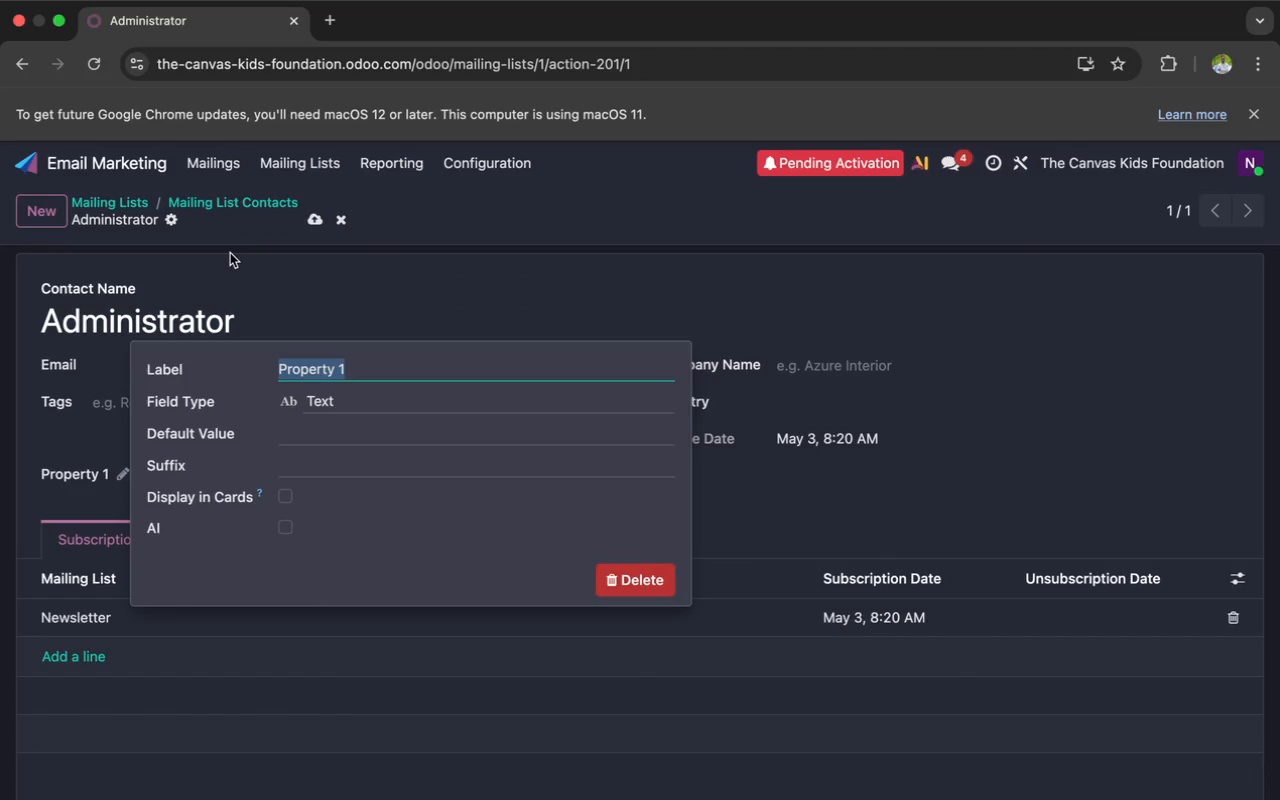 
type(Last Donation Date)
 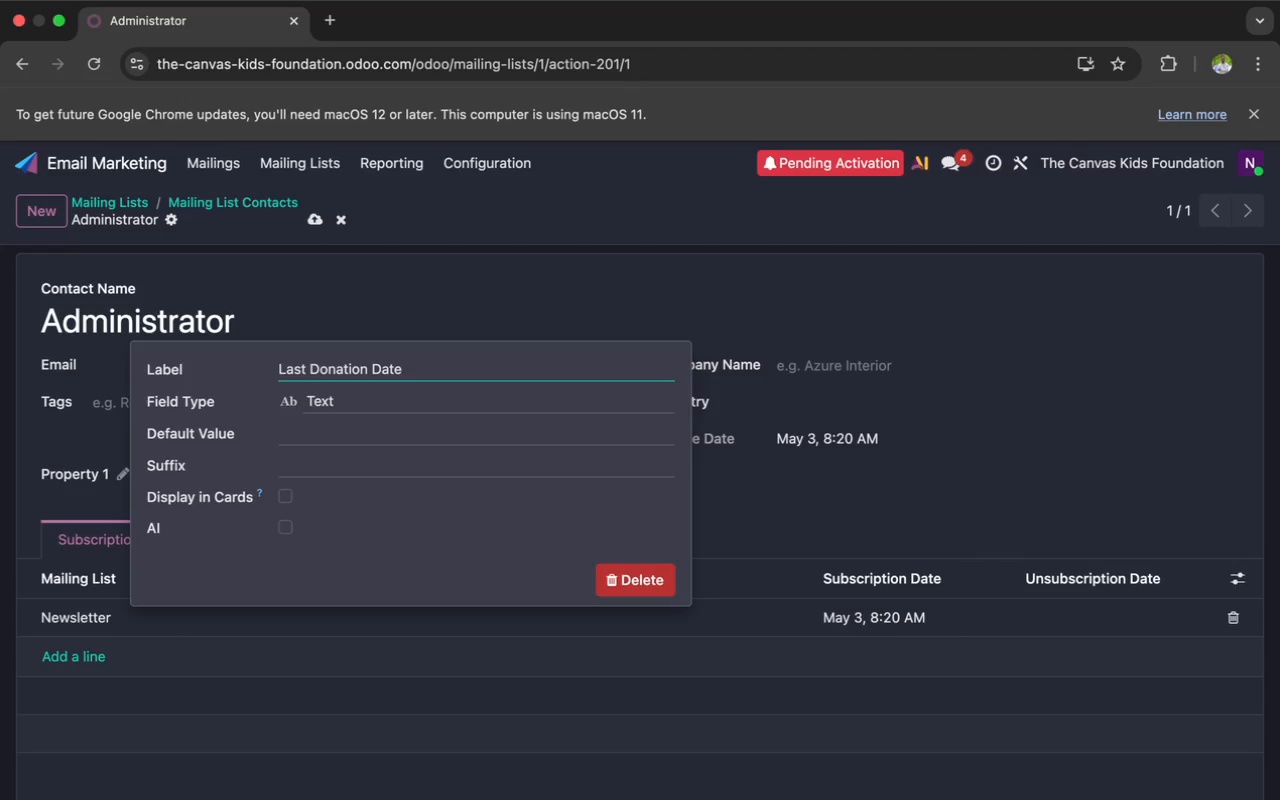 
left_click([349, 398])
 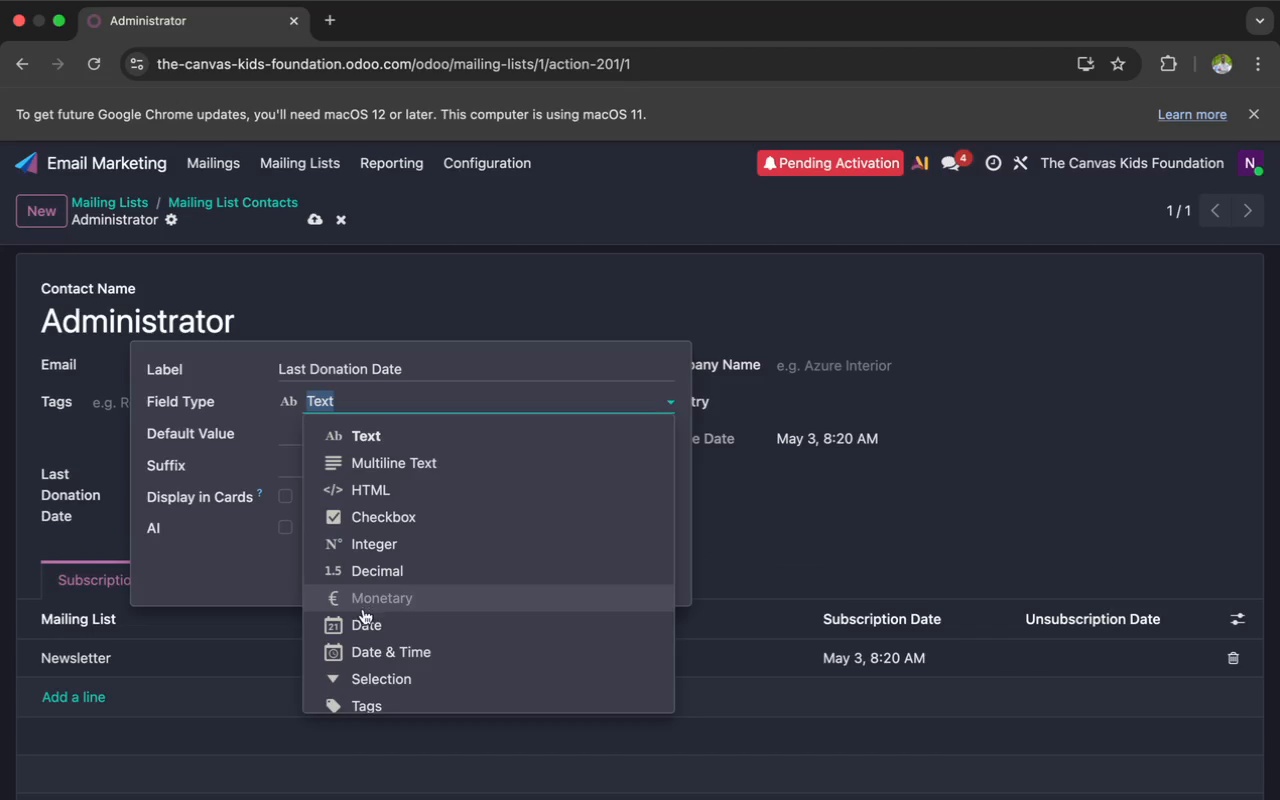 
left_click([360, 622])
 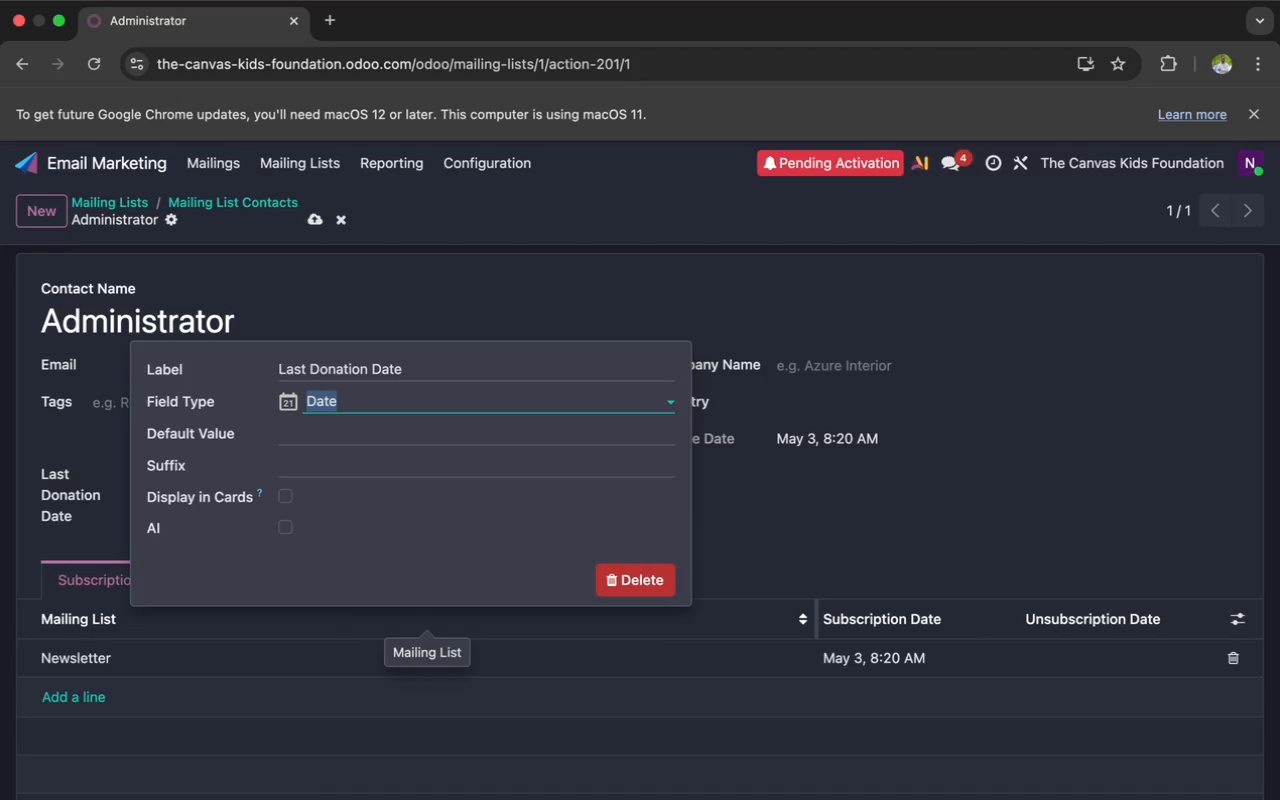 
key(Enter)
 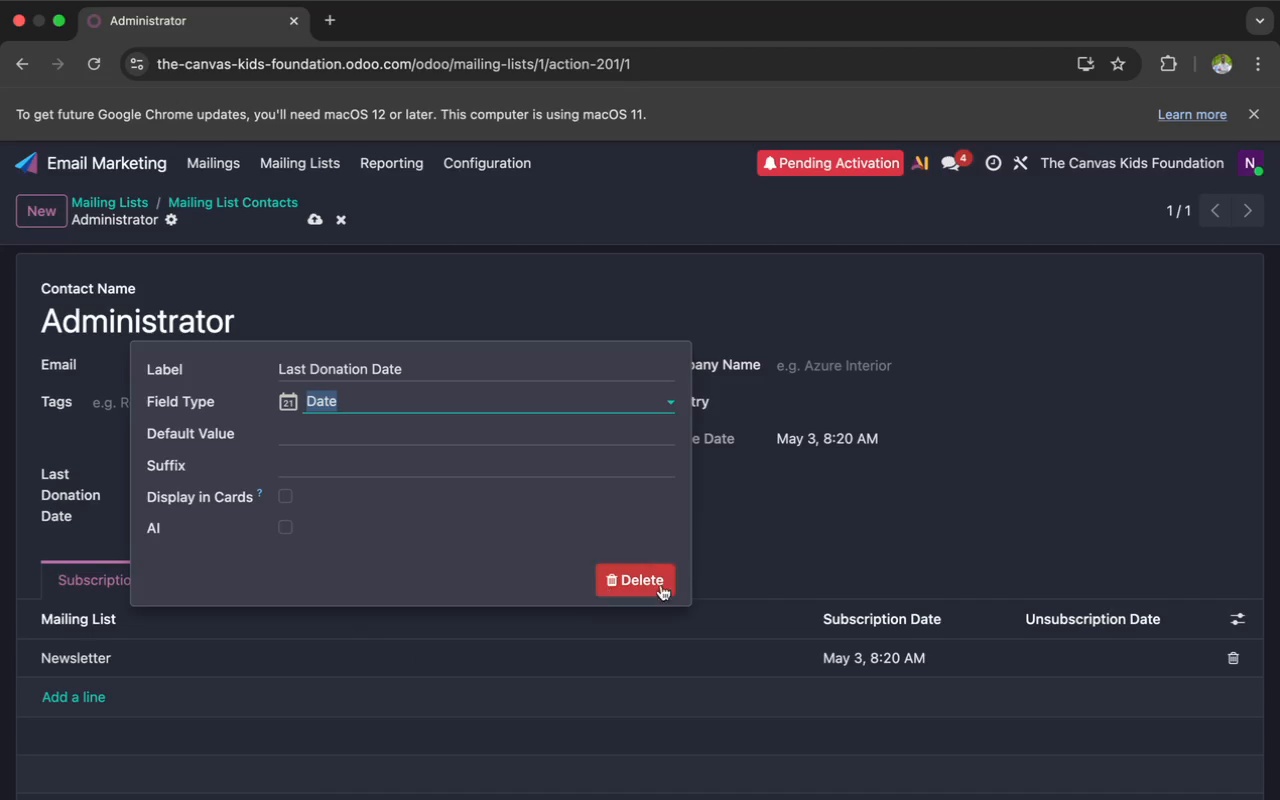 
left_click([761, 537])
 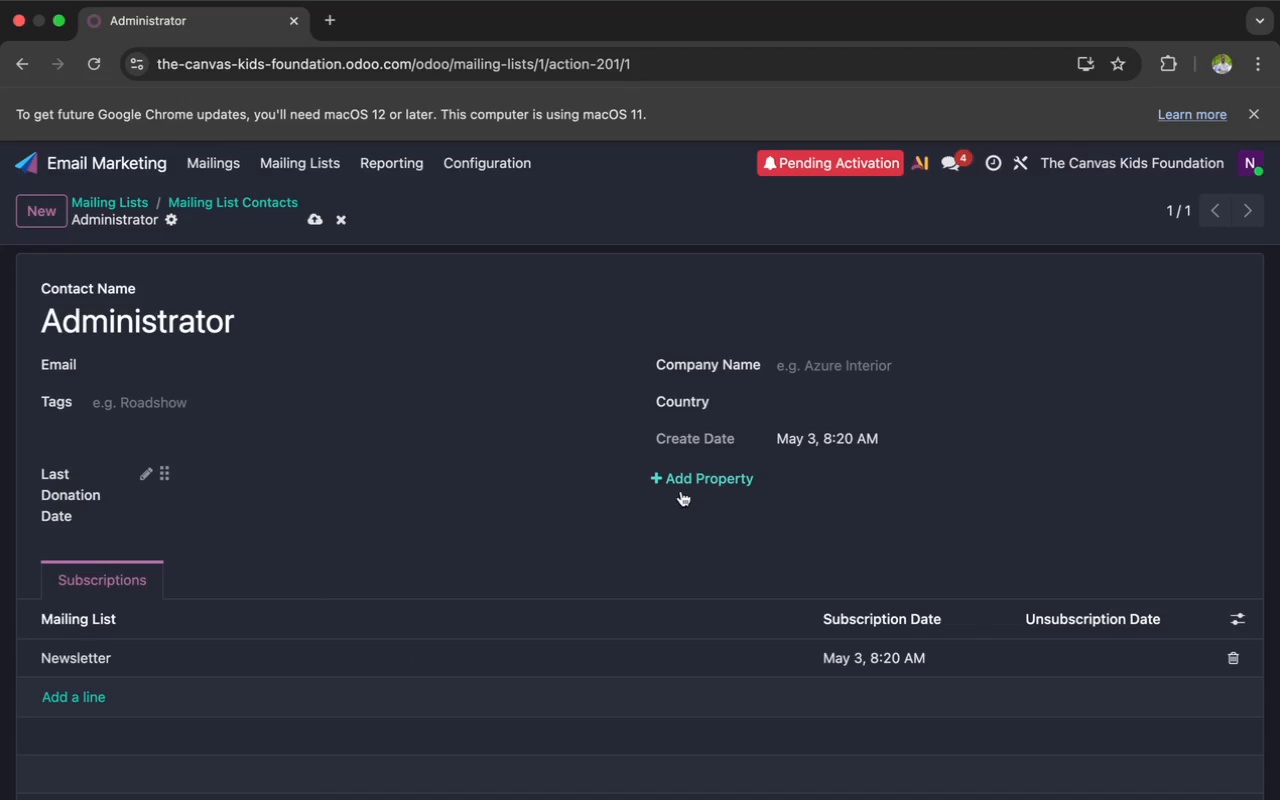 
left_click([681, 490])
 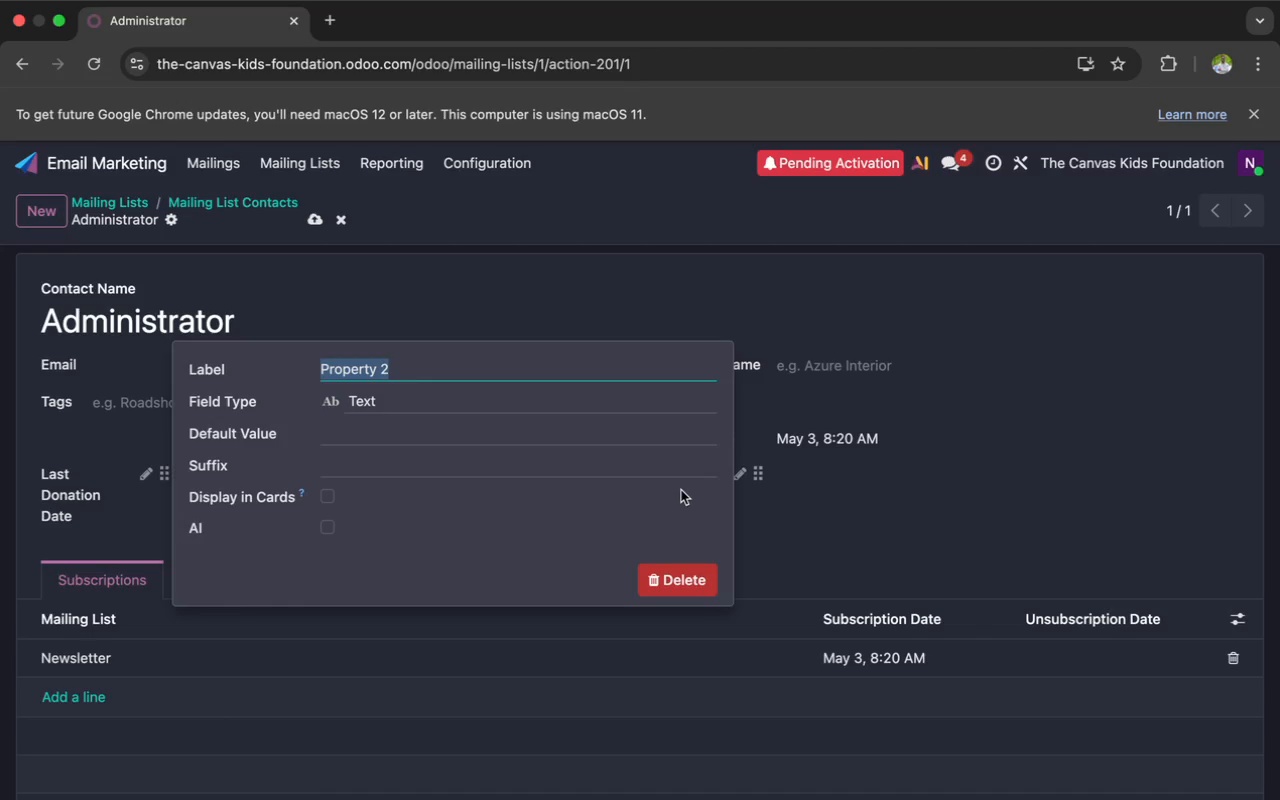 
wait(10.04)
 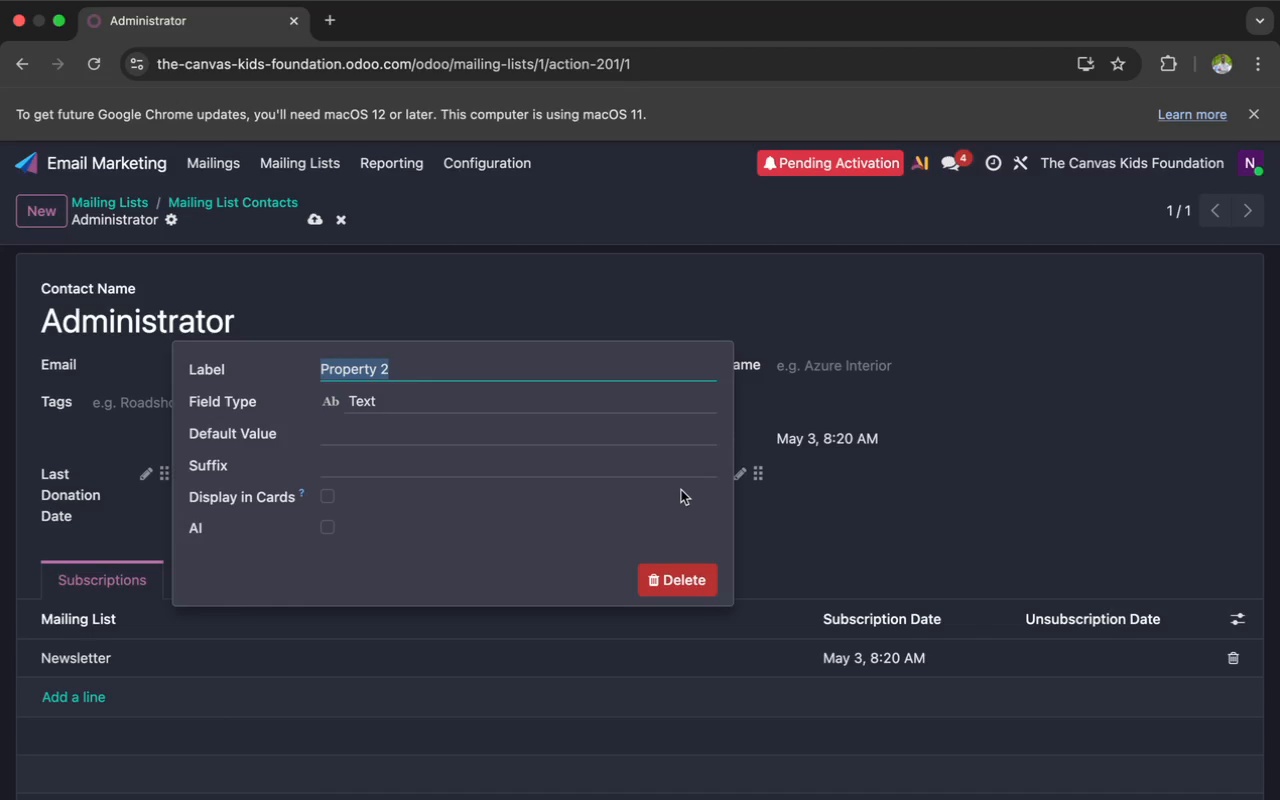 
type(Primary Aet )
key(Backspace)
key(Backspace)
key(Backspace)
type(rt Interest )
 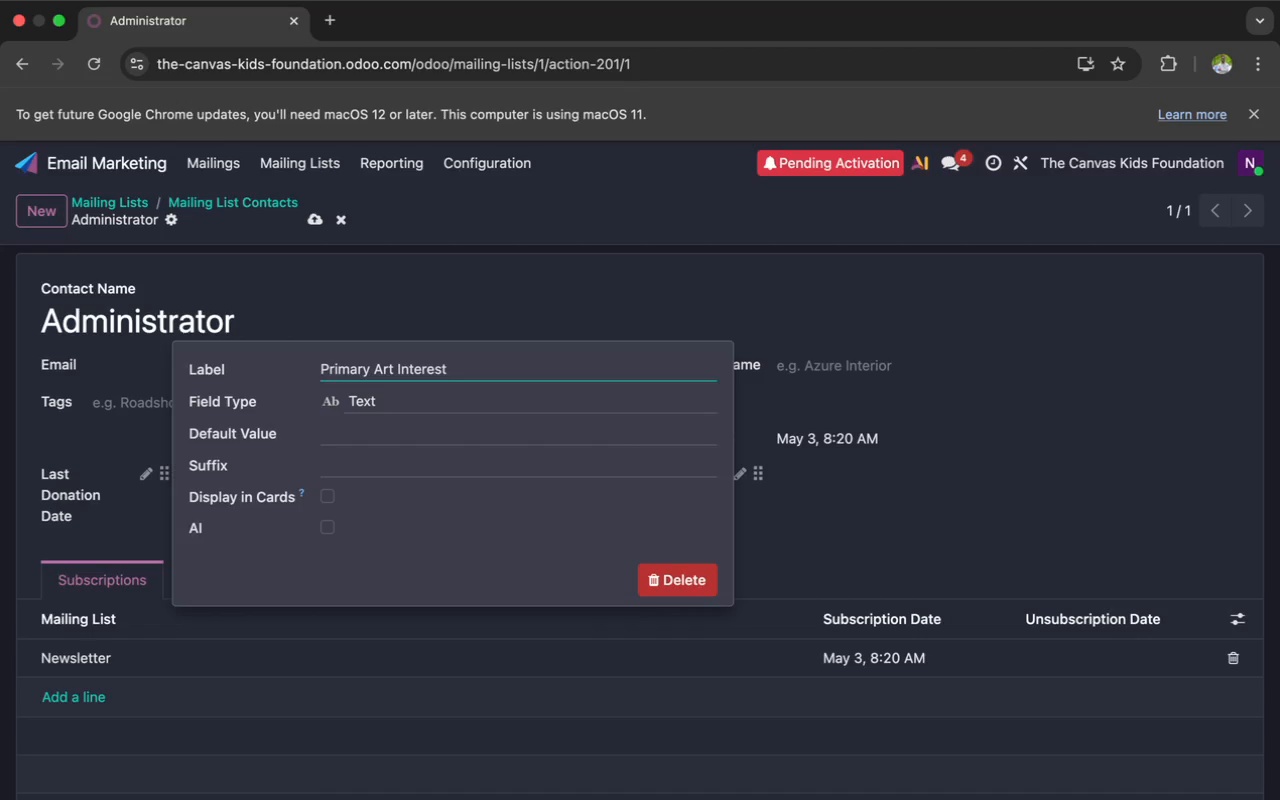 
key(Enter)
 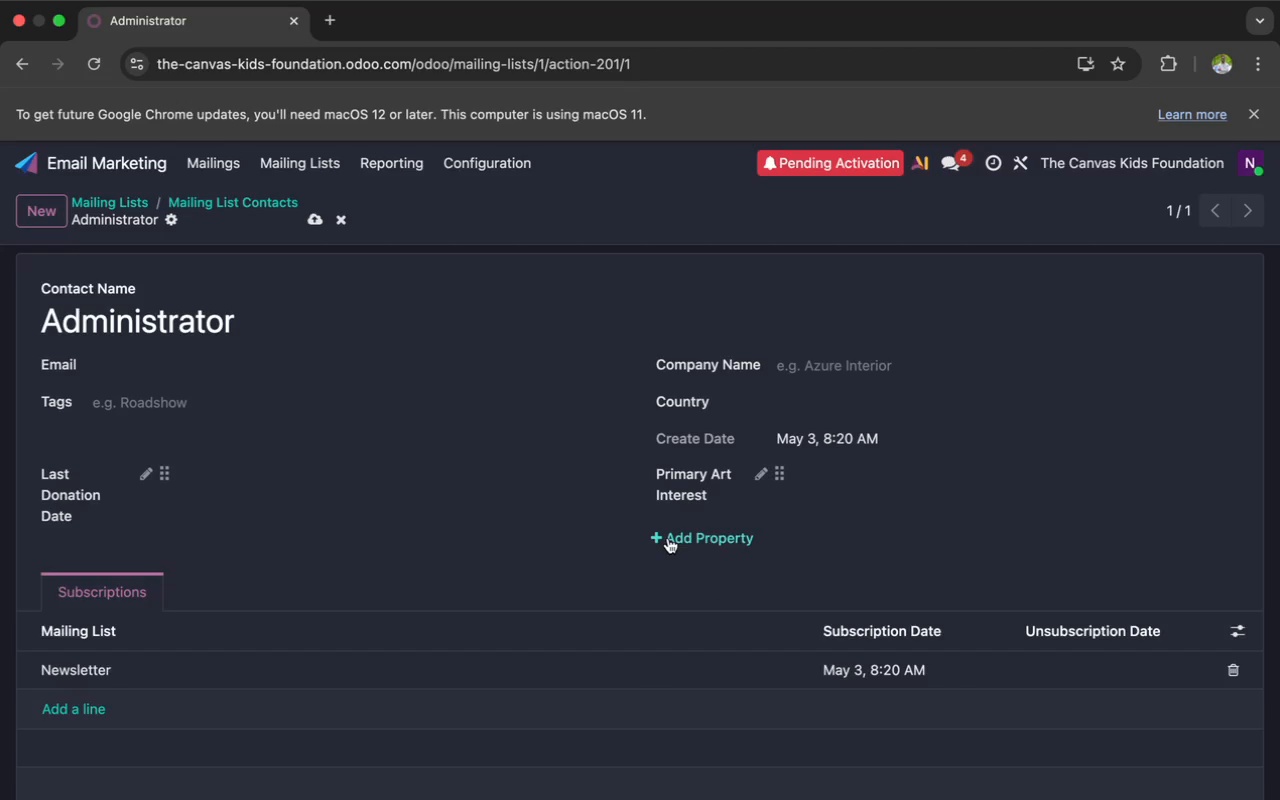 
left_click([668, 538])
 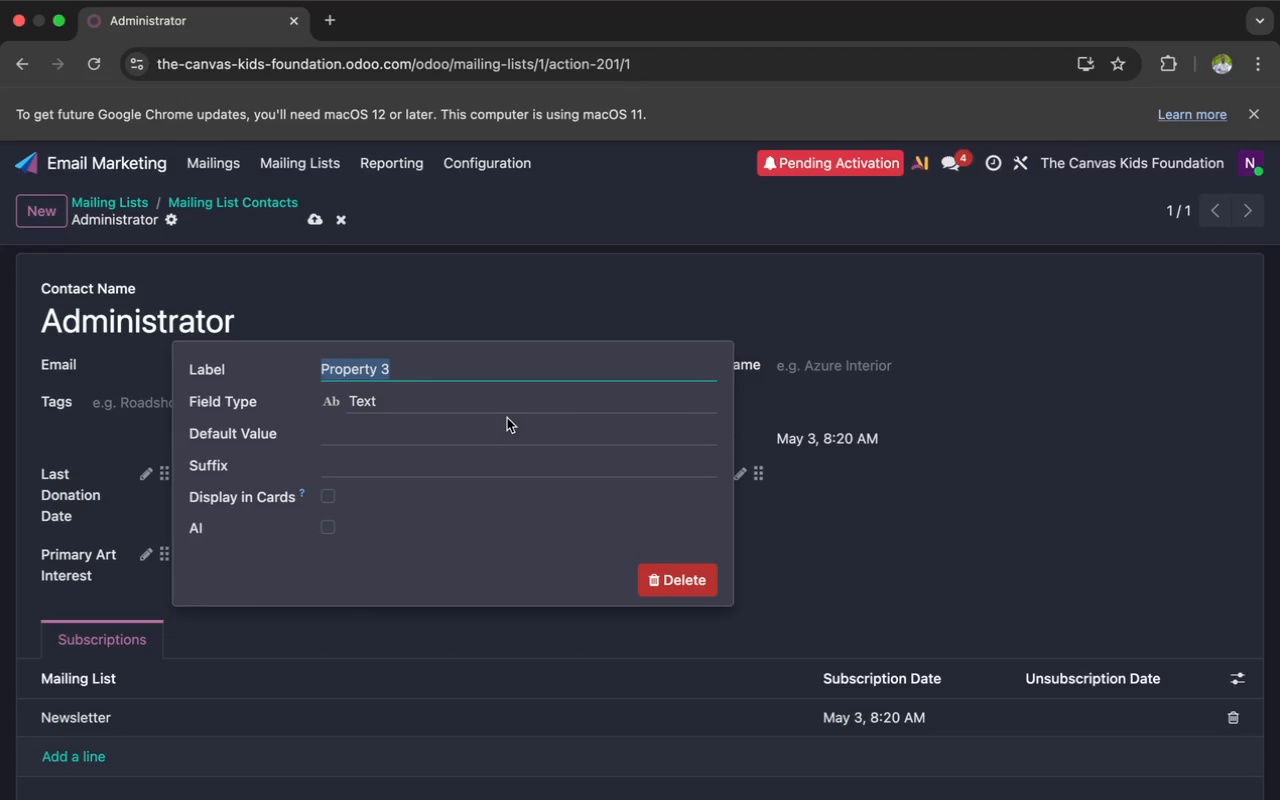 
type(Donor Tier)
 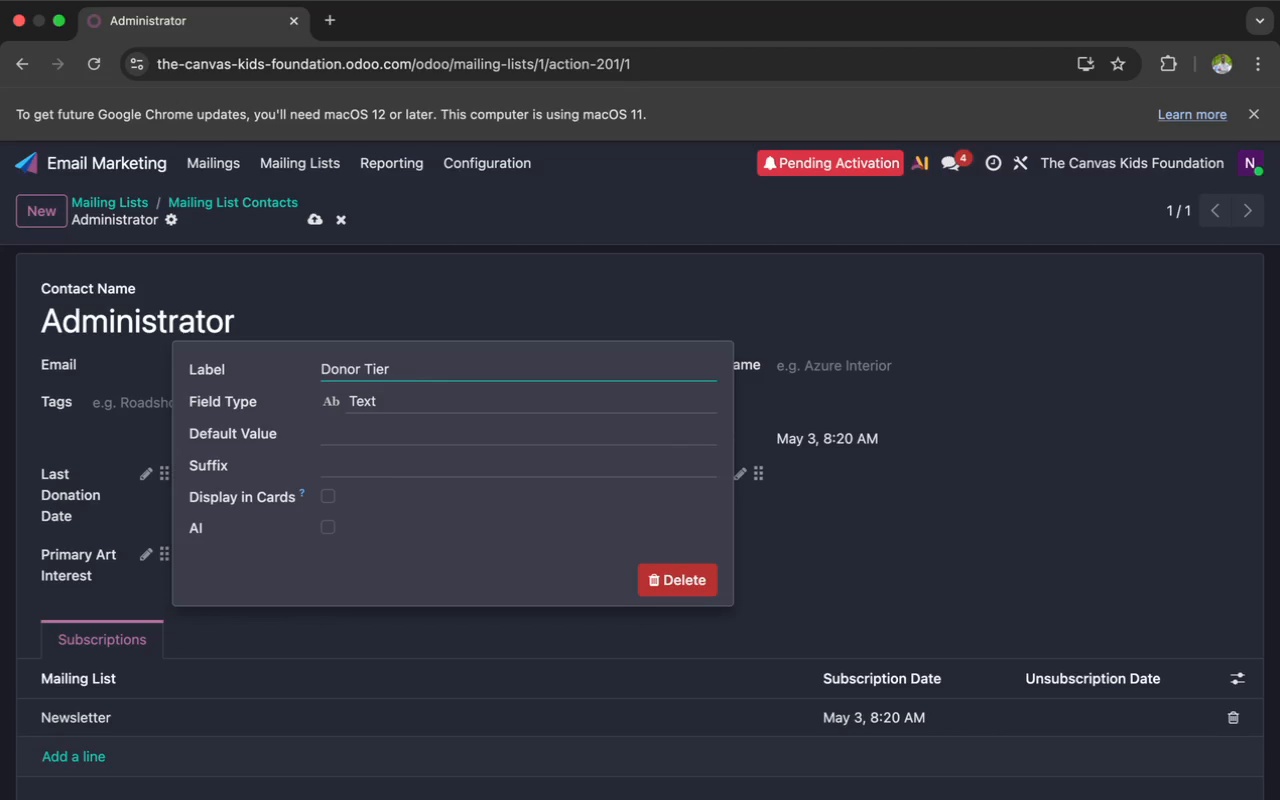 
key(Enter)
 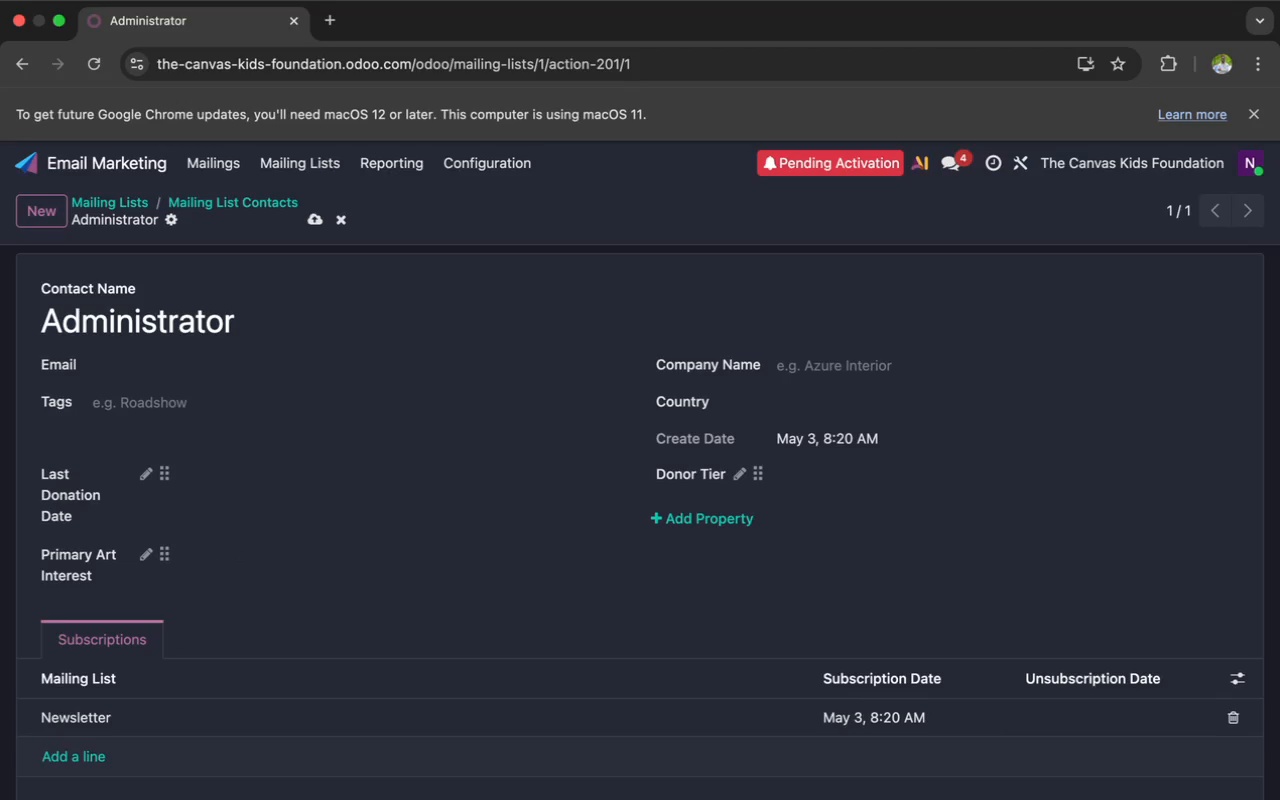 
scroll: coordinate [507, 418], scroll_direction: none, amount: 0.0
 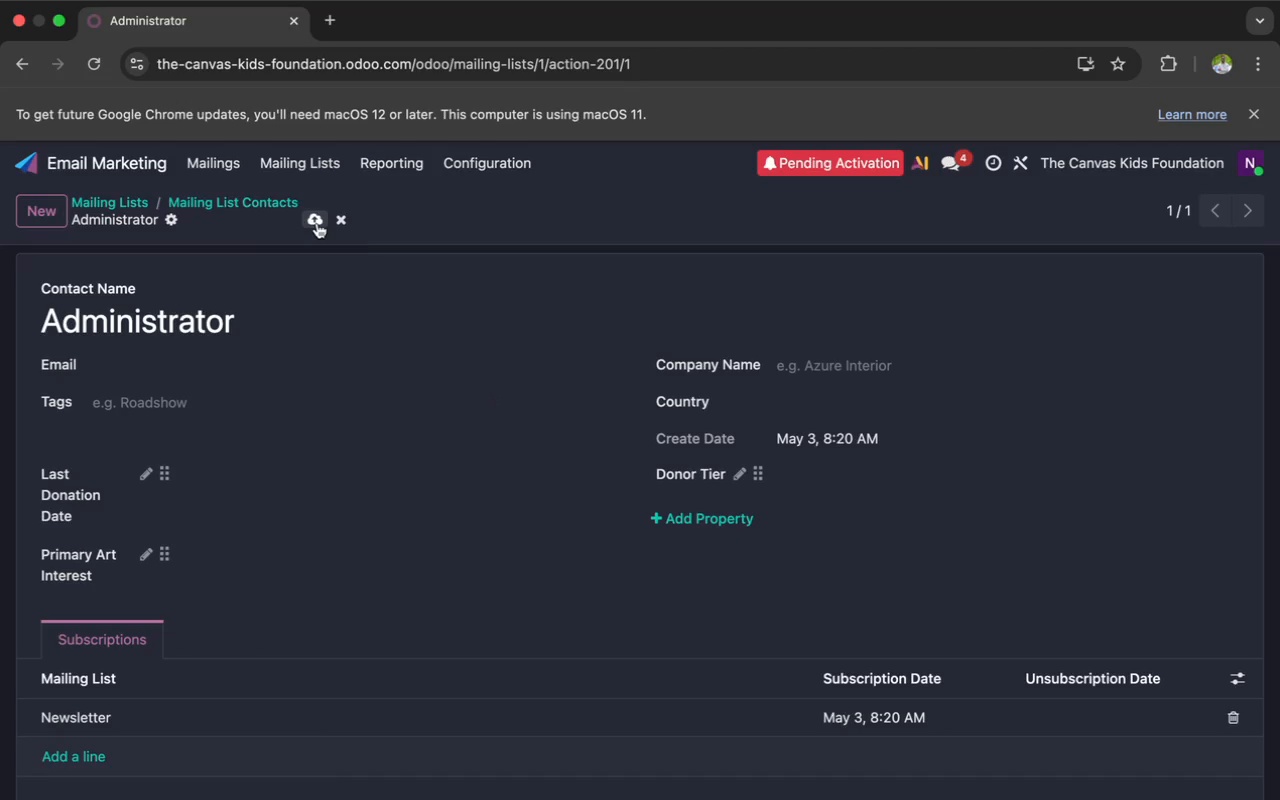 
left_click([317, 224])
 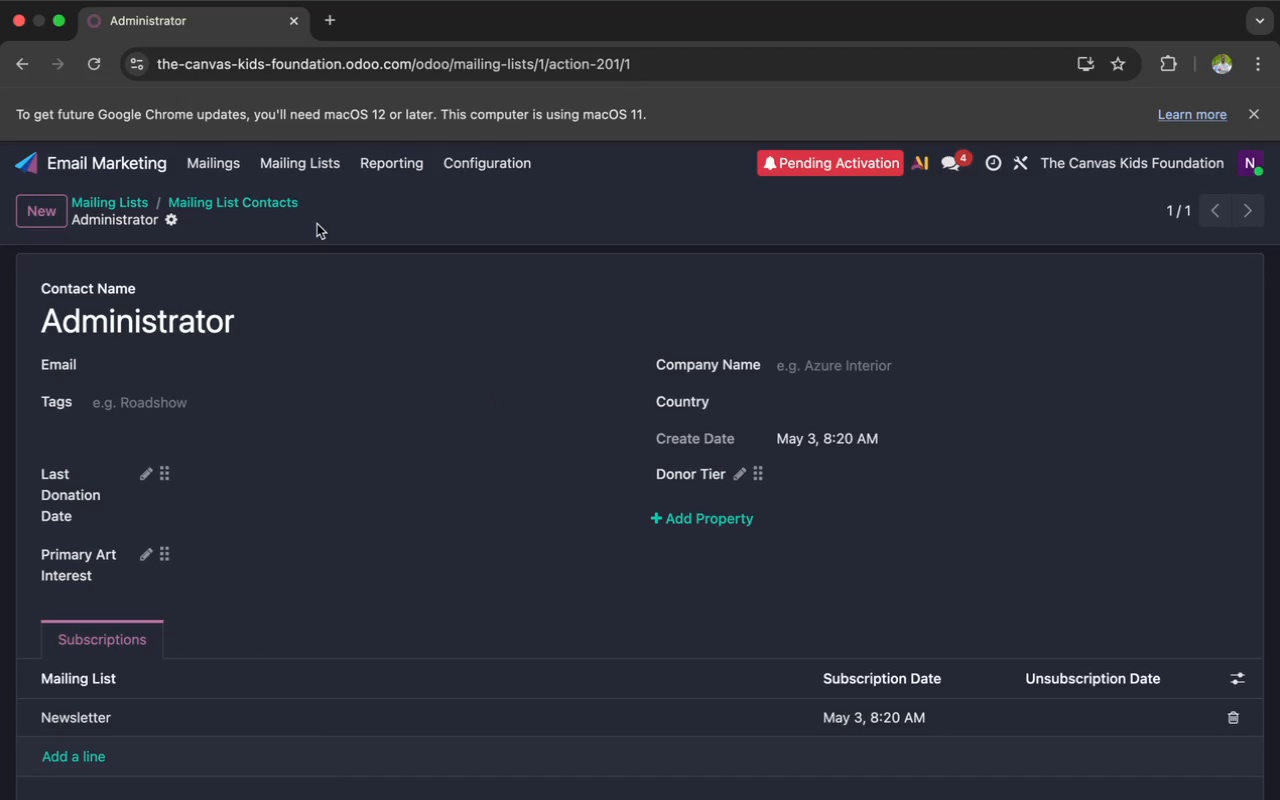 
wait(12.57)
 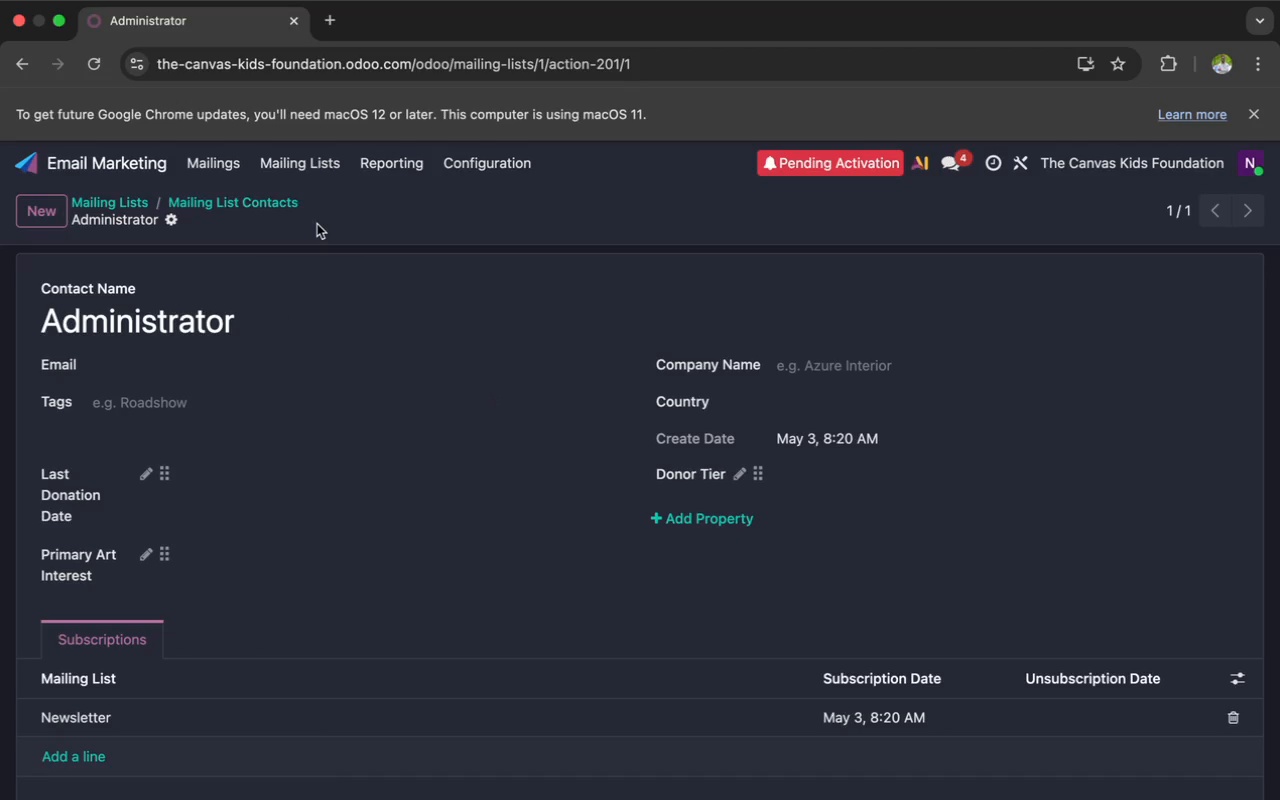 
scroll: coordinate [374, 399], scroll_direction: down, amount: 48.0
 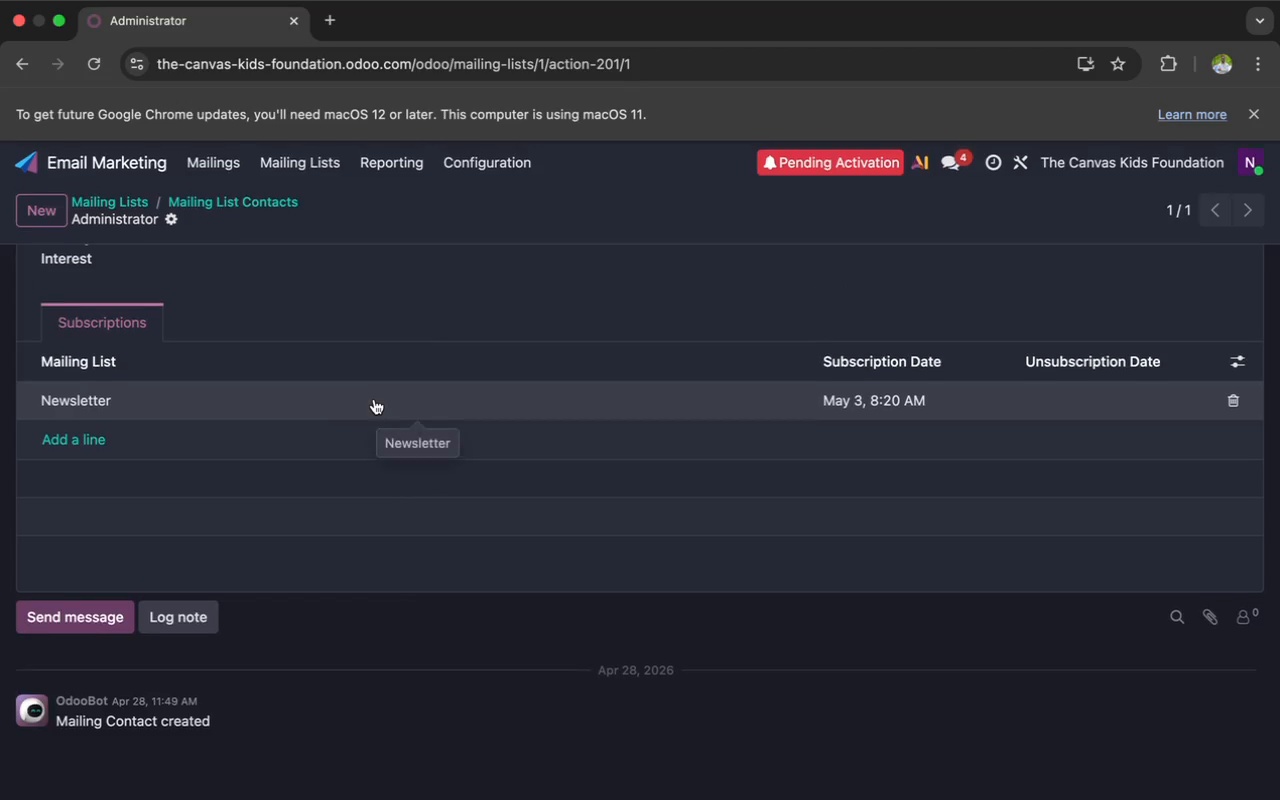 
scroll: coordinate [374, 399], scroll_direction: up, amount: 132.0
 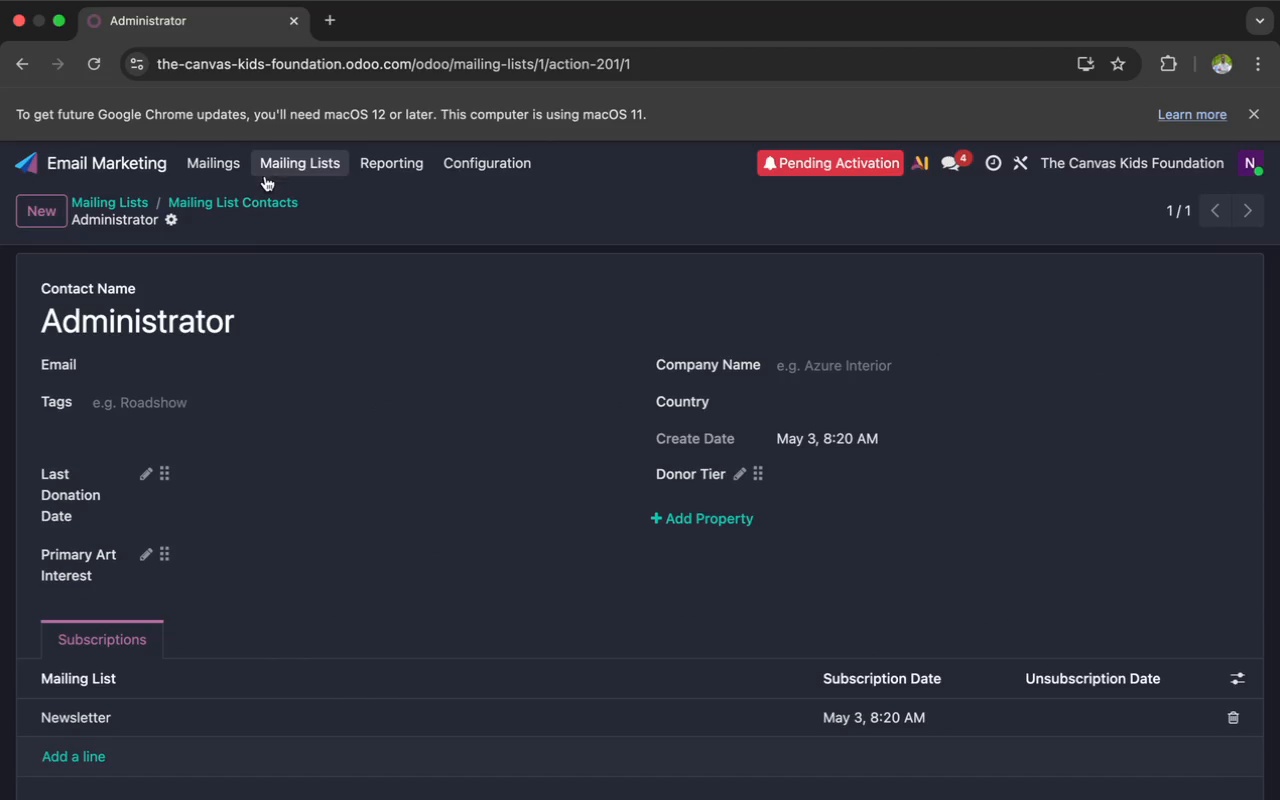 
left_click([227, 203])
 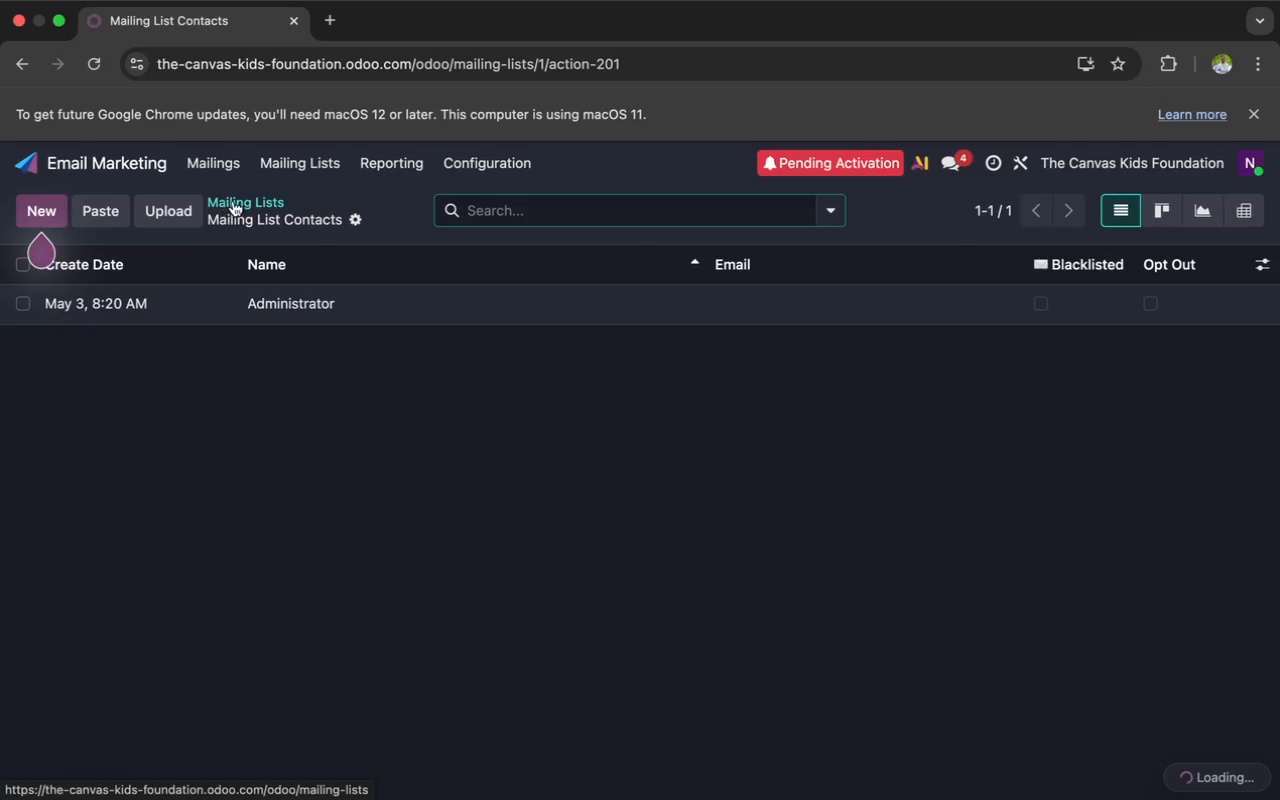 
left_click([236, 200])
 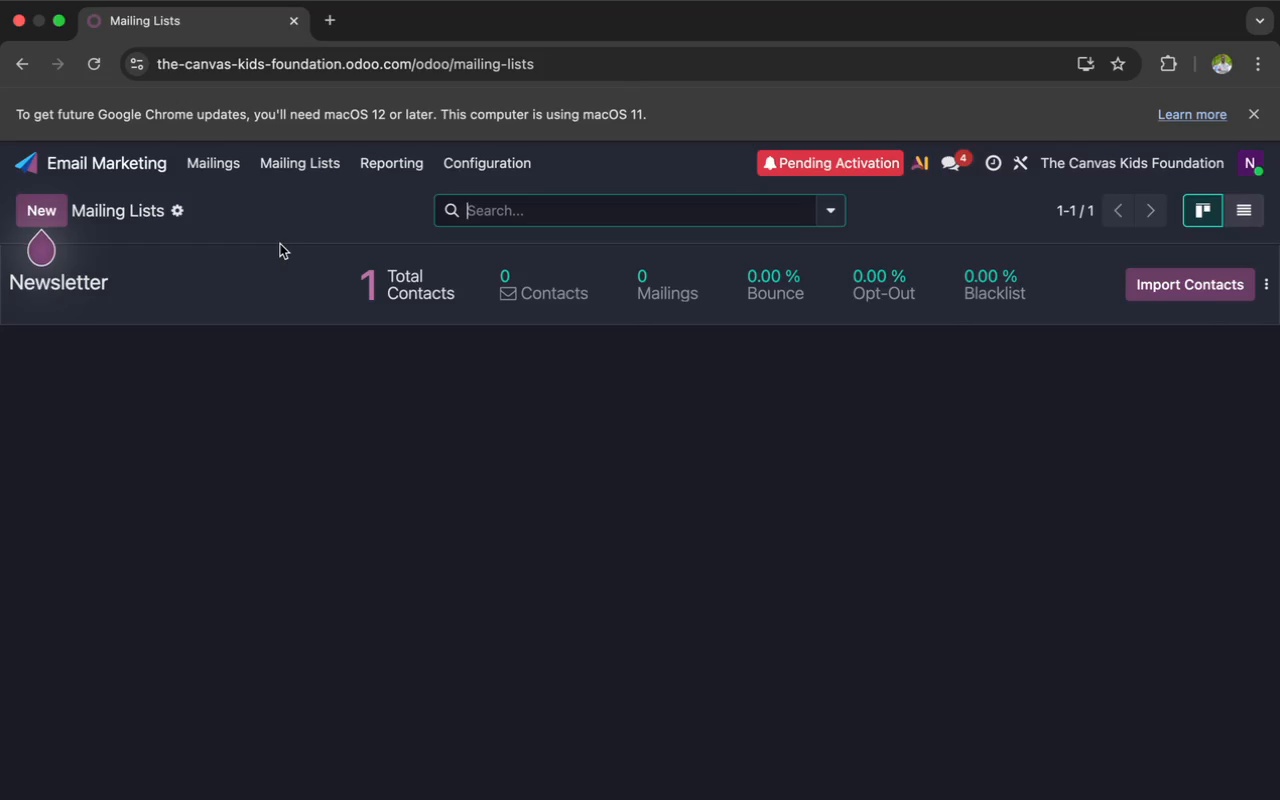 
wait(18.24)
 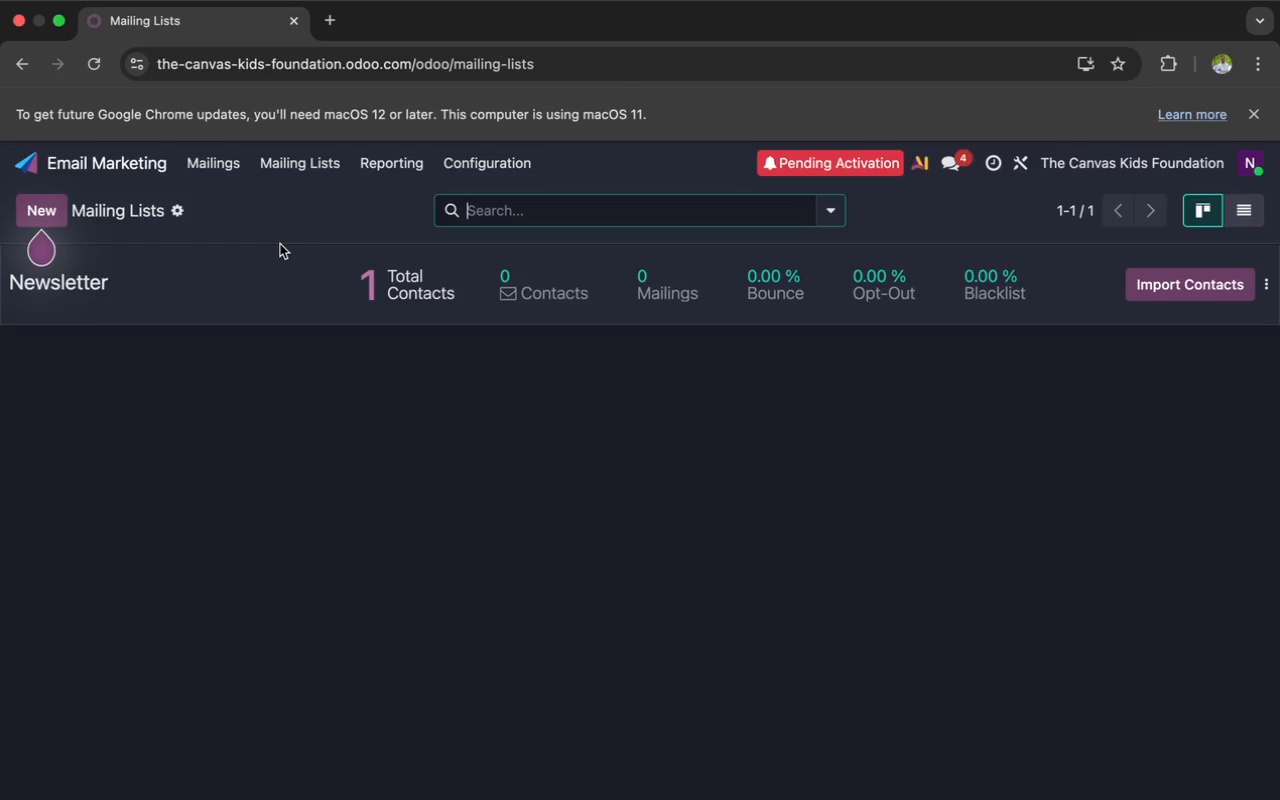 
left_click([1018, 769])